 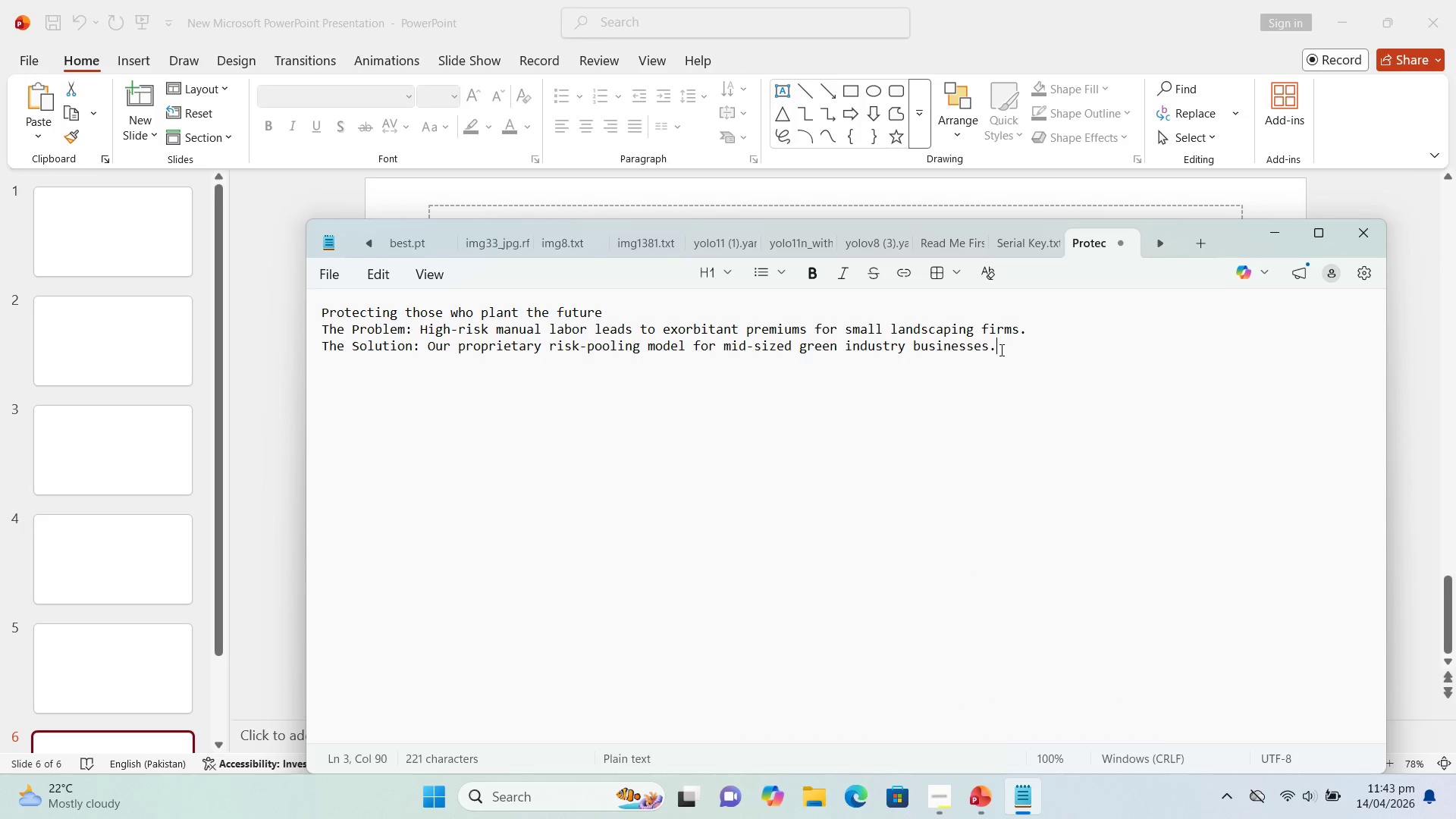 
key(Enter)
 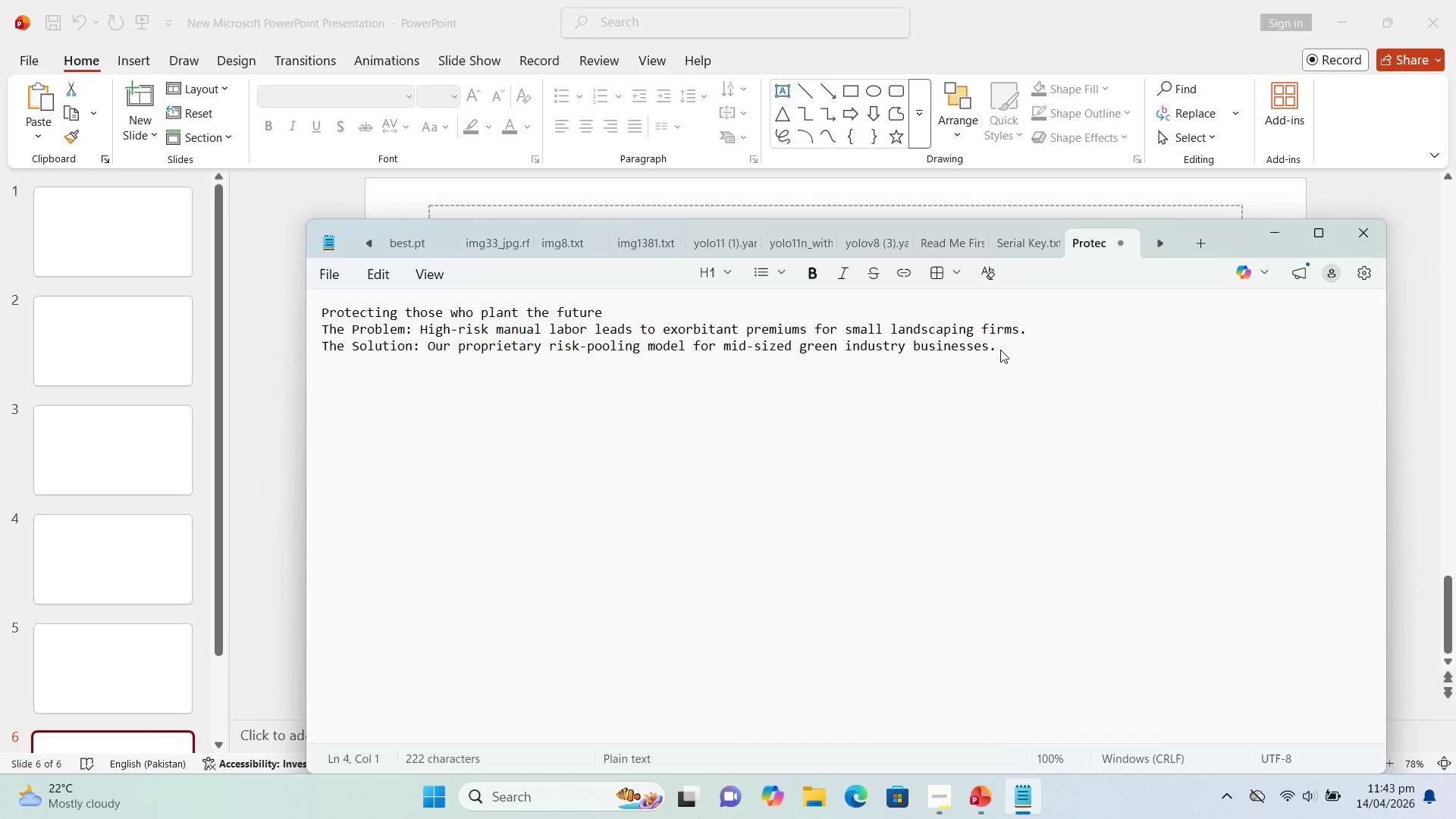 
key(Control+V)
 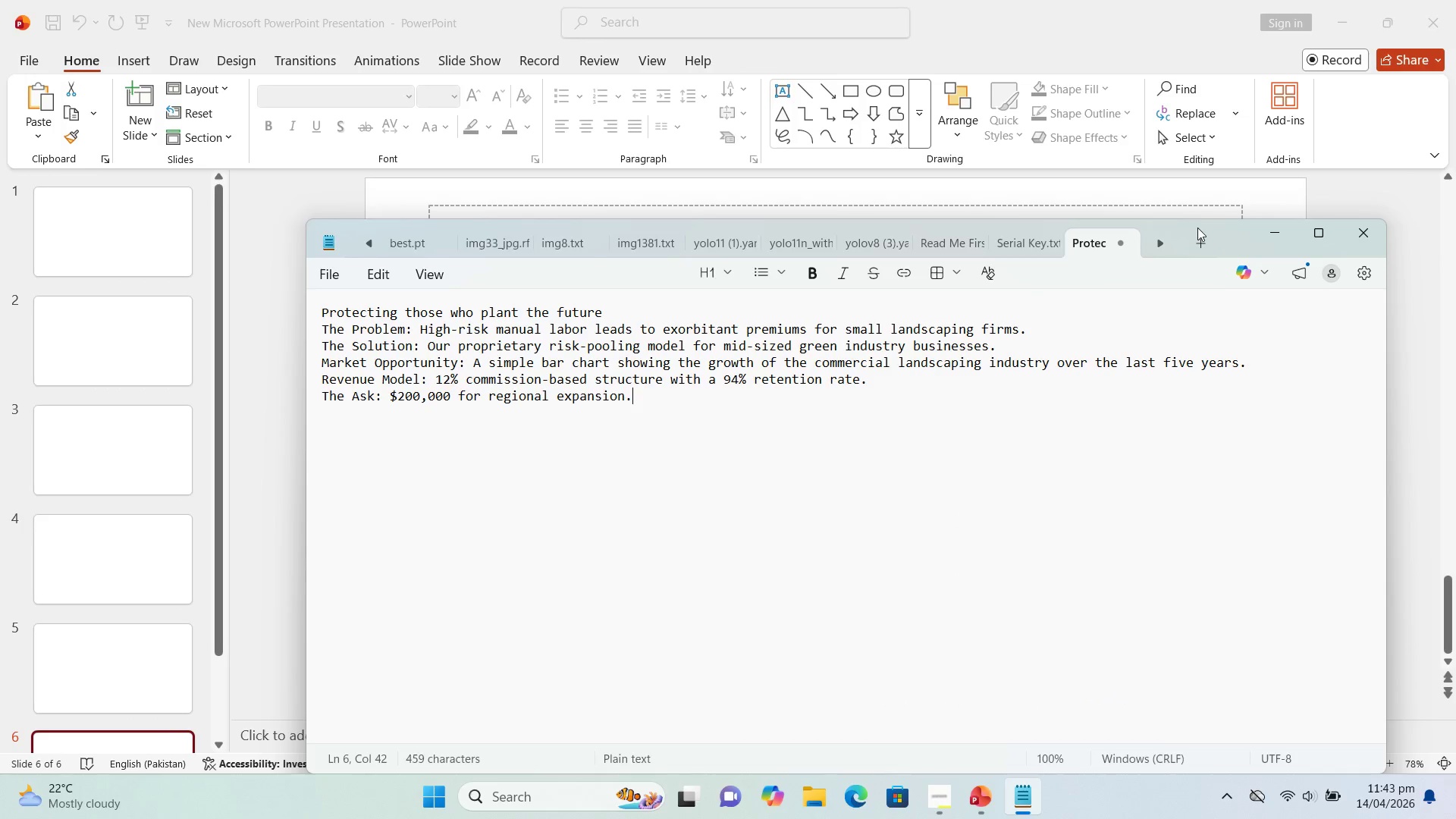 
left_click_drag(start_coordinate=[1234, 235], to_coordinate=[1124, 413])
 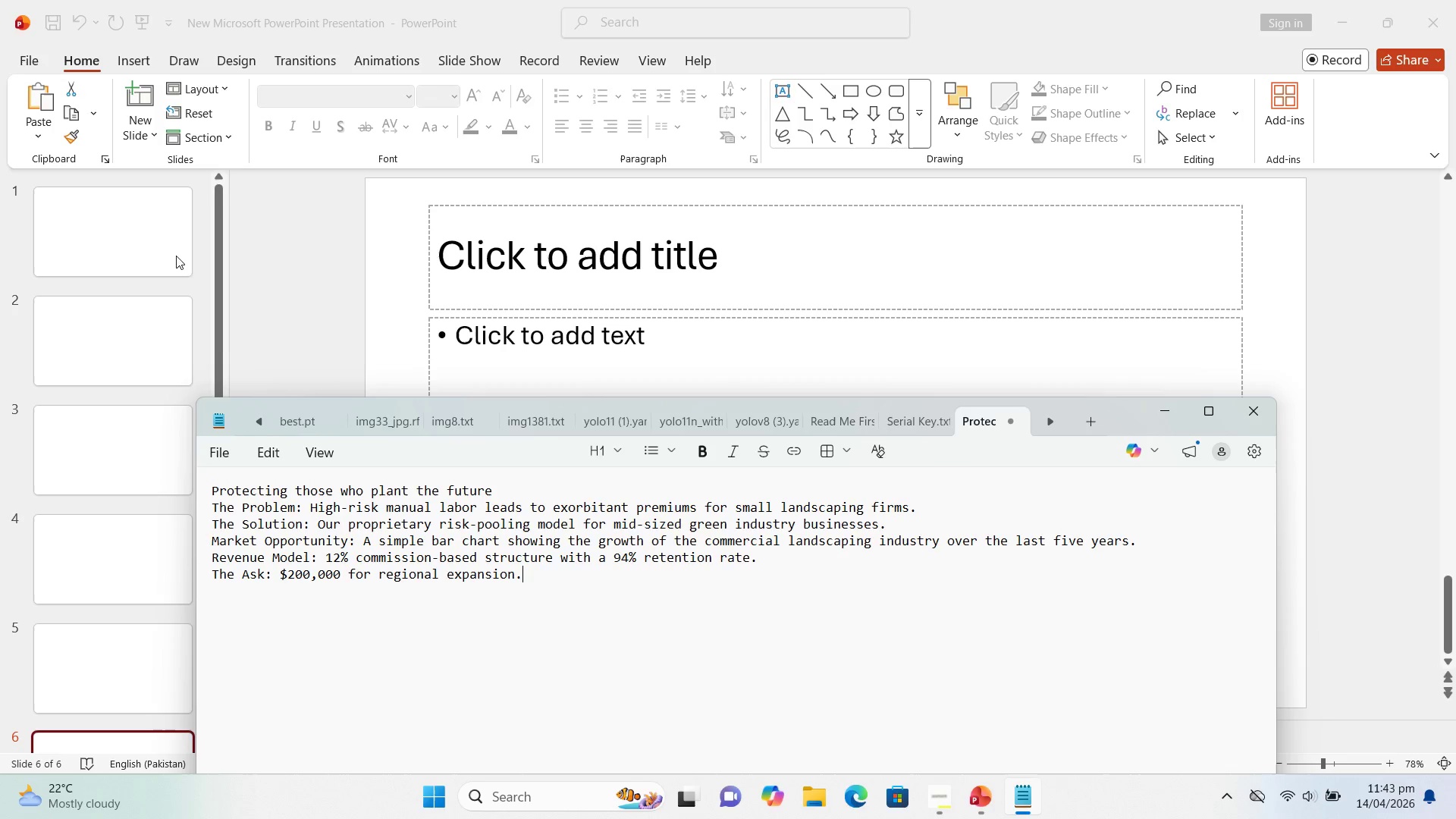 
left_click([128, 246])
 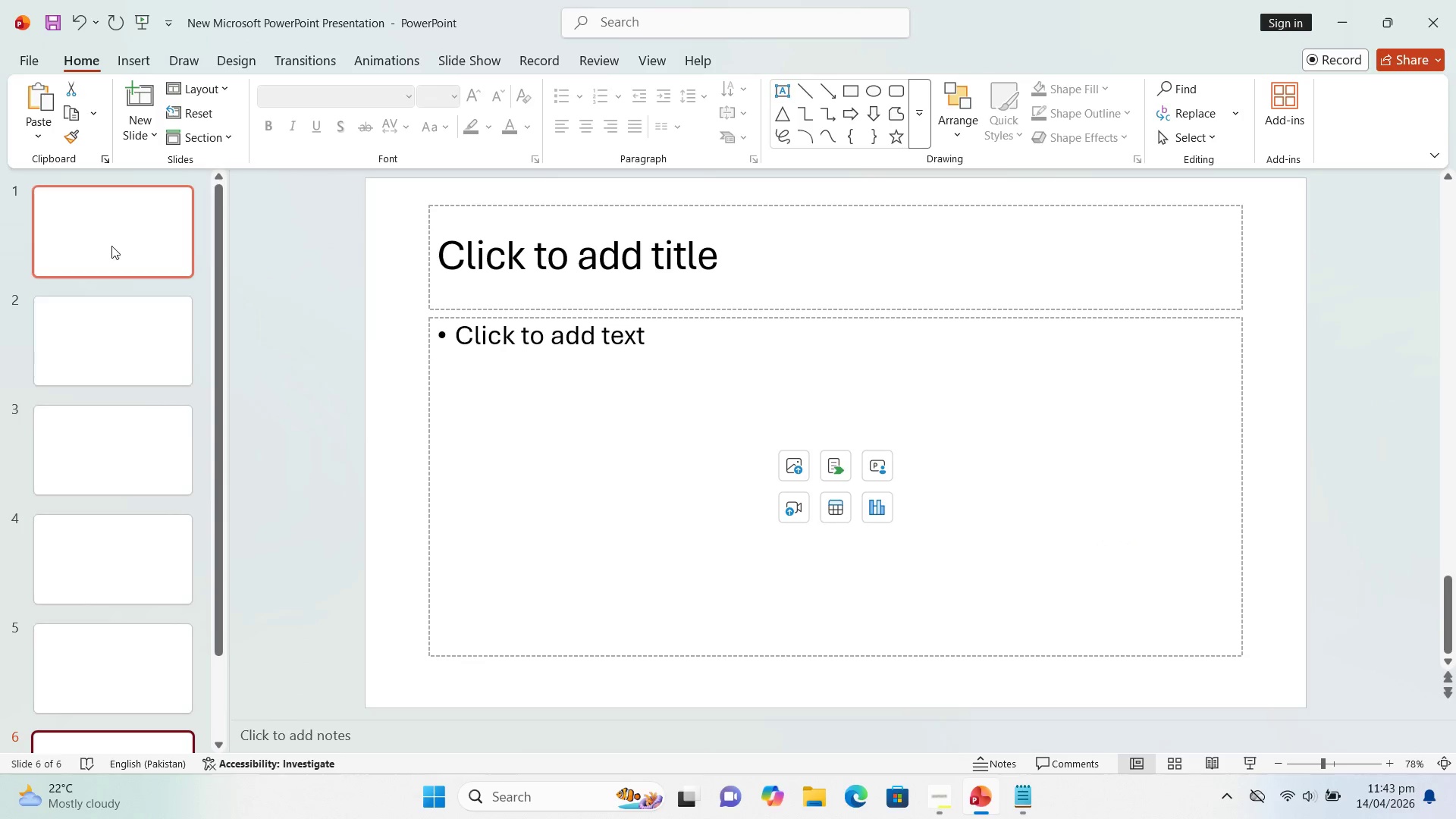 
left_click([106, 234])
 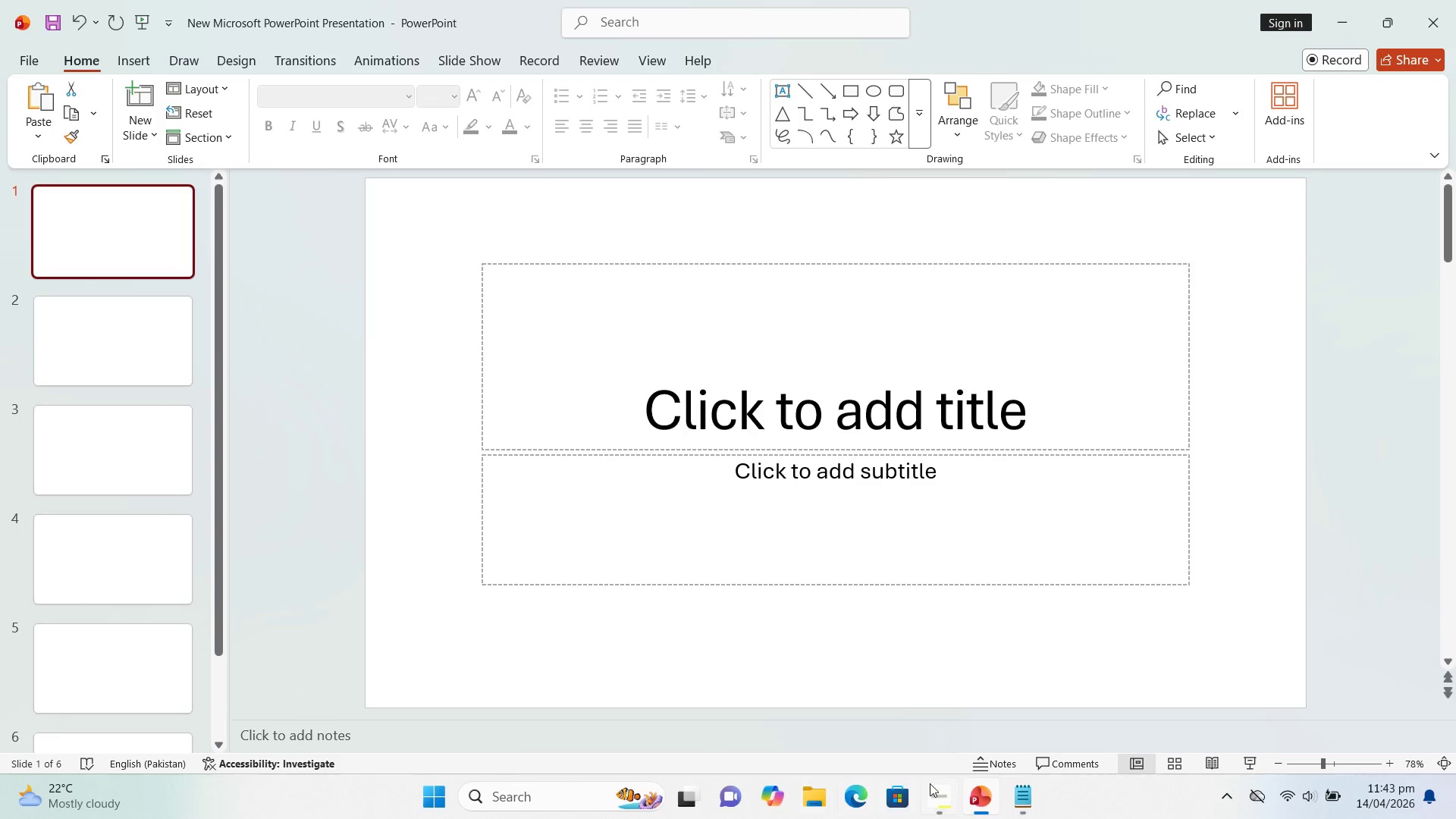 
mouse_move([952, 802])
 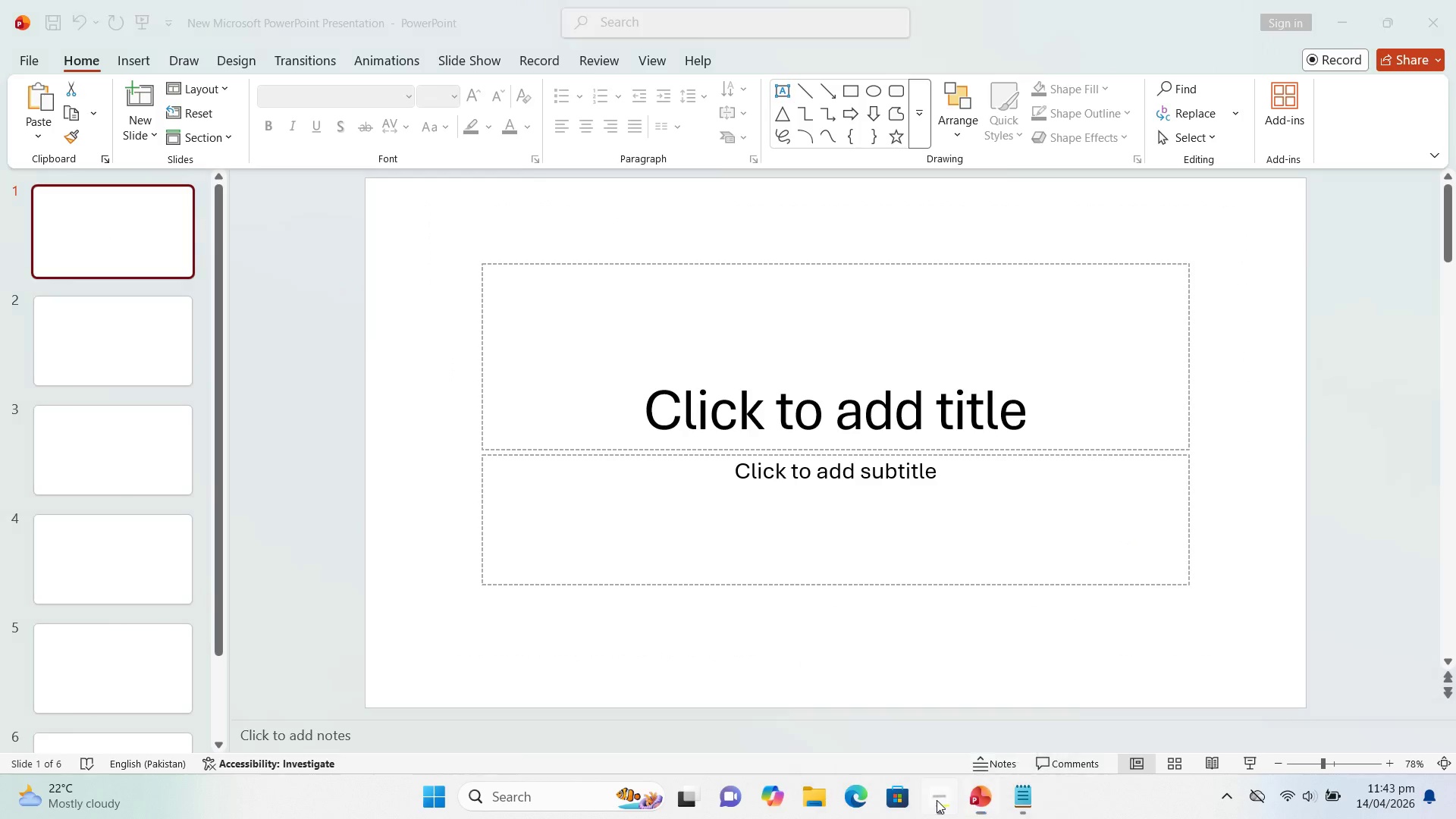 
left_click([937, 800])